 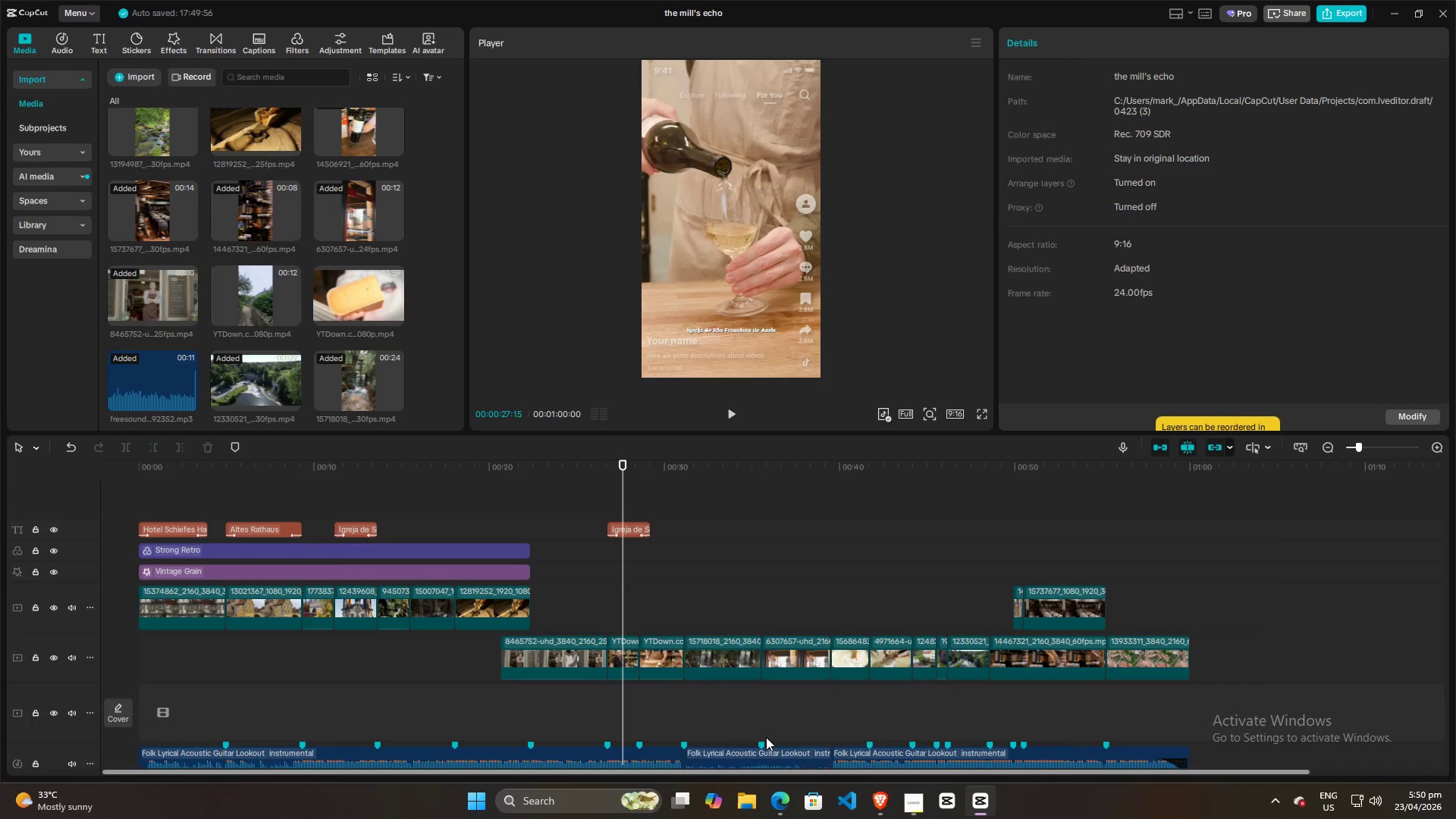 
scroll: coordinate [651, 570], scroll_direction: up, amount: 8.0
 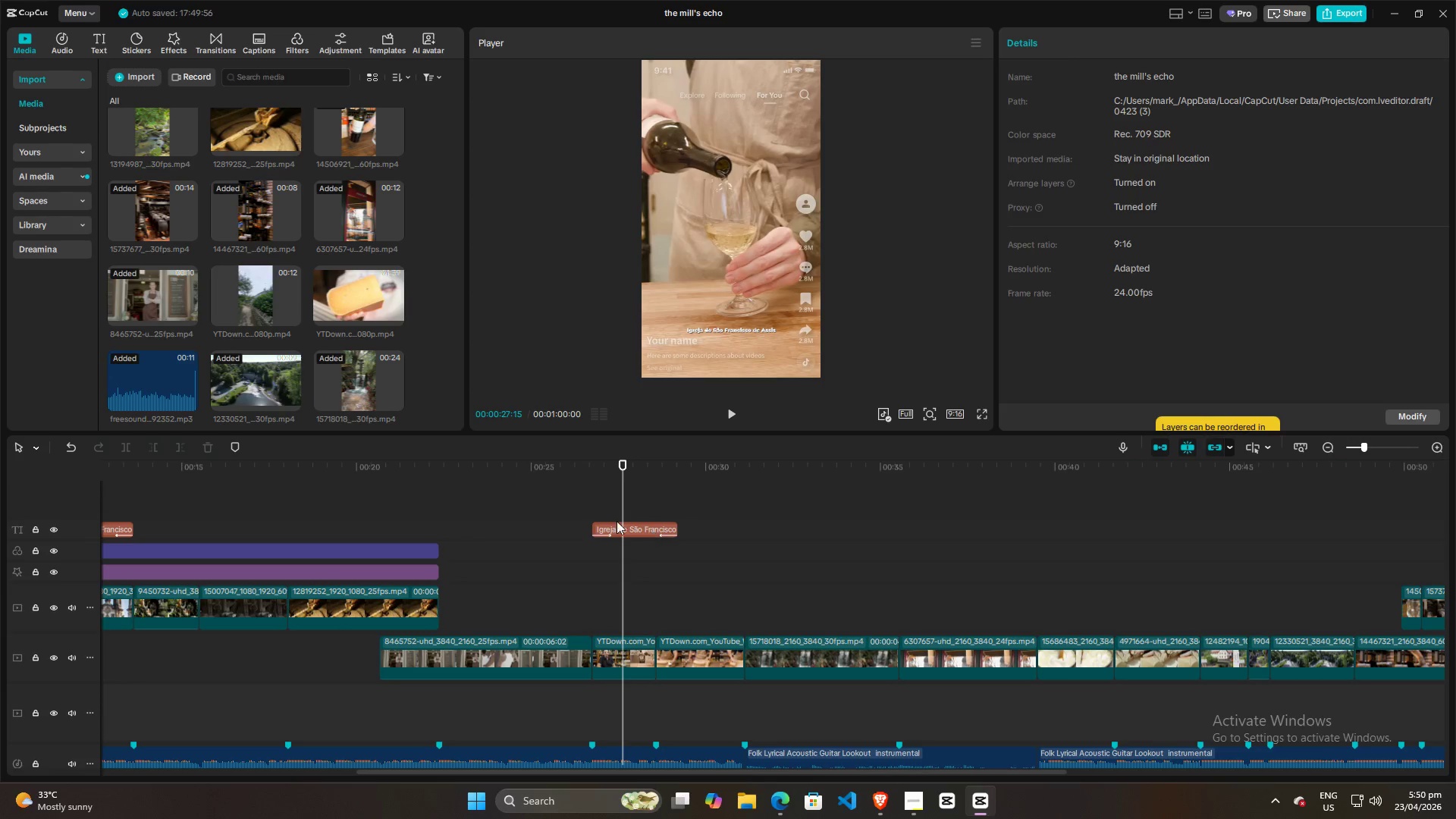 
left_click([515, 505])
 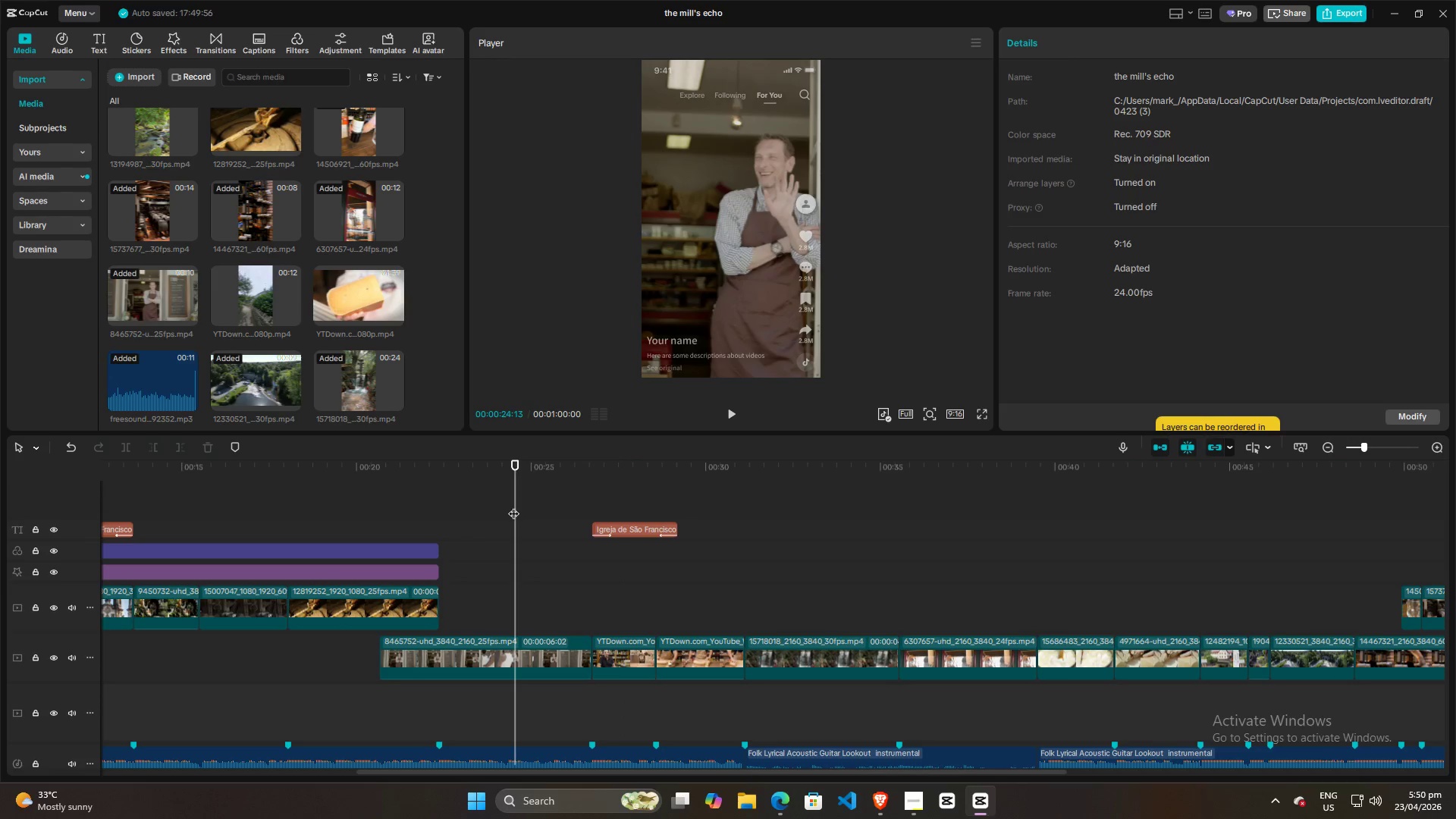 
left_click_drag(start_coordinate=[513, 506], to_coordinate=[520, 501])
 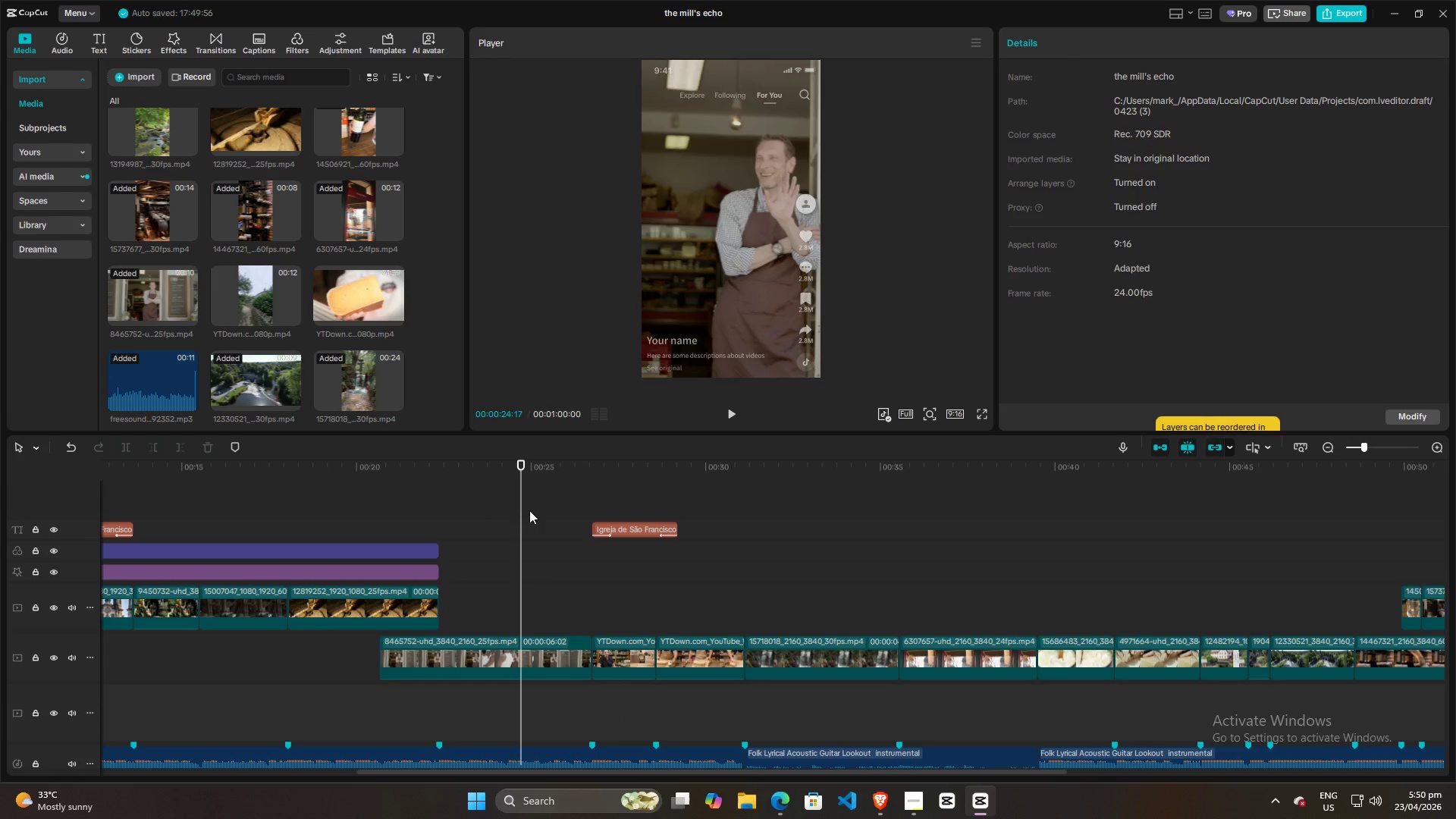 
left_click_drag(start_coordinate=[521, 507], to_coordinate=[516, 507])
 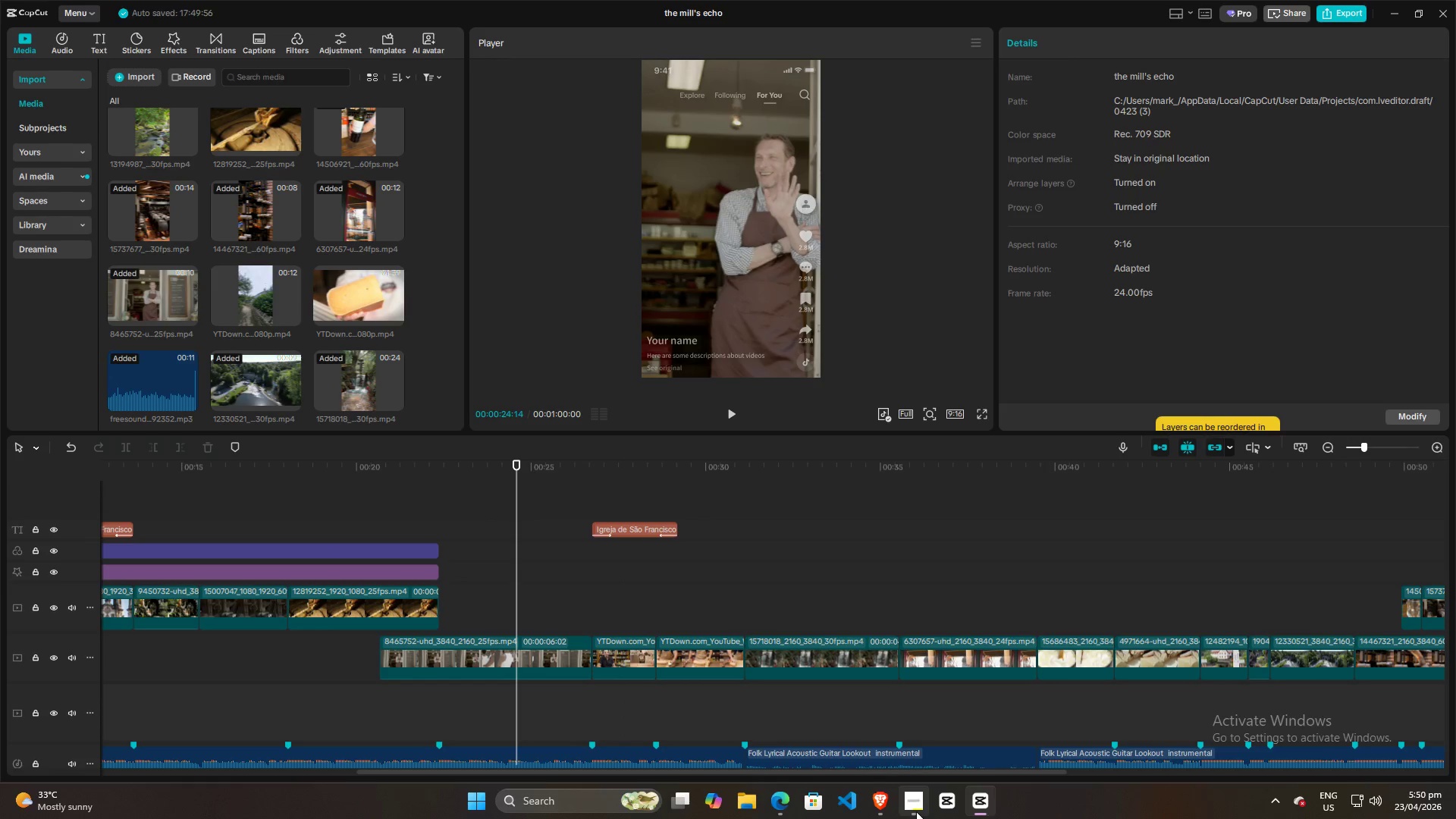 
left_click([915, 808])